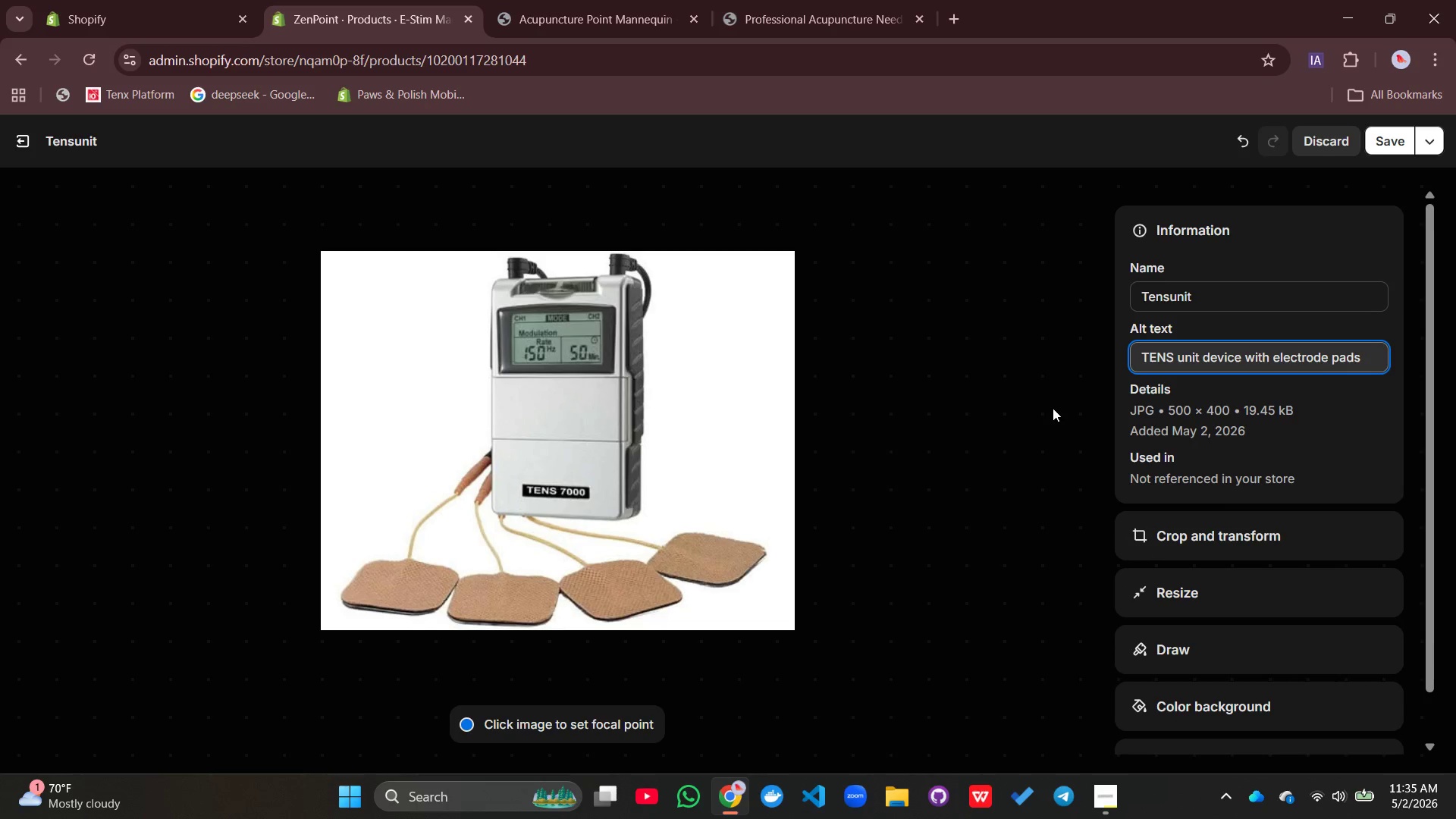 
key(Minus)
 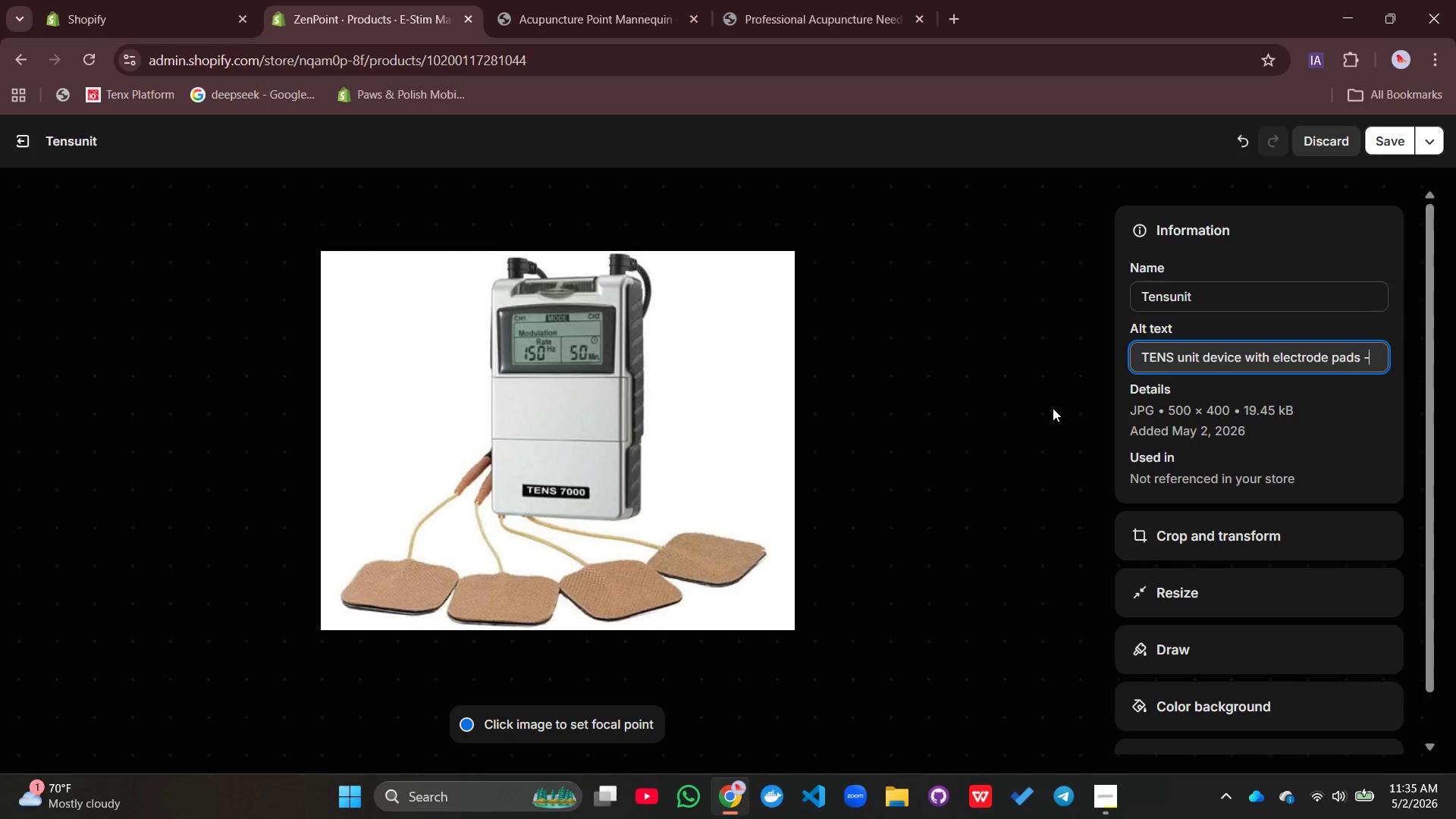 
key(Space)
 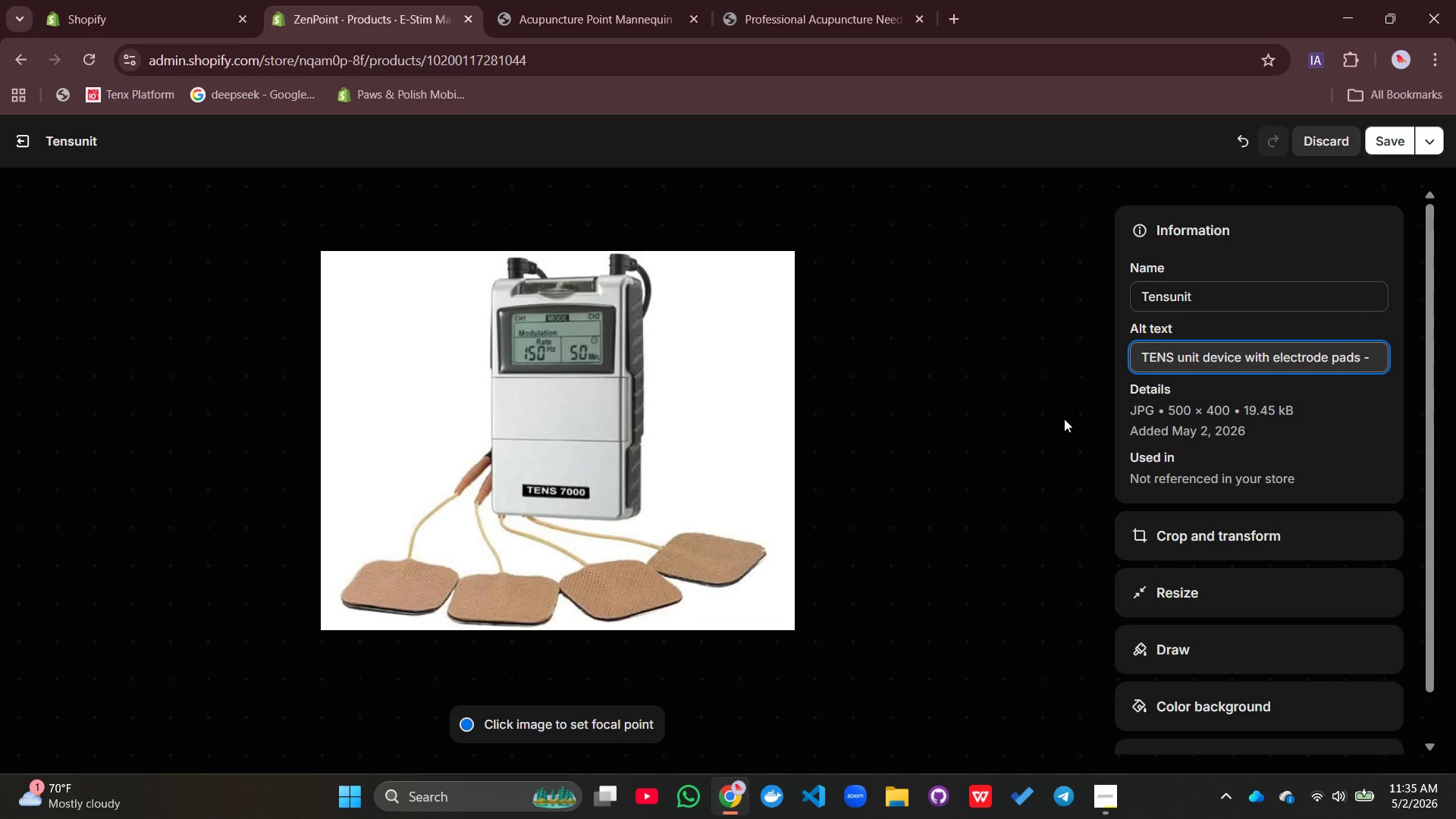 
type(didital screen showing settings and intensity level)
 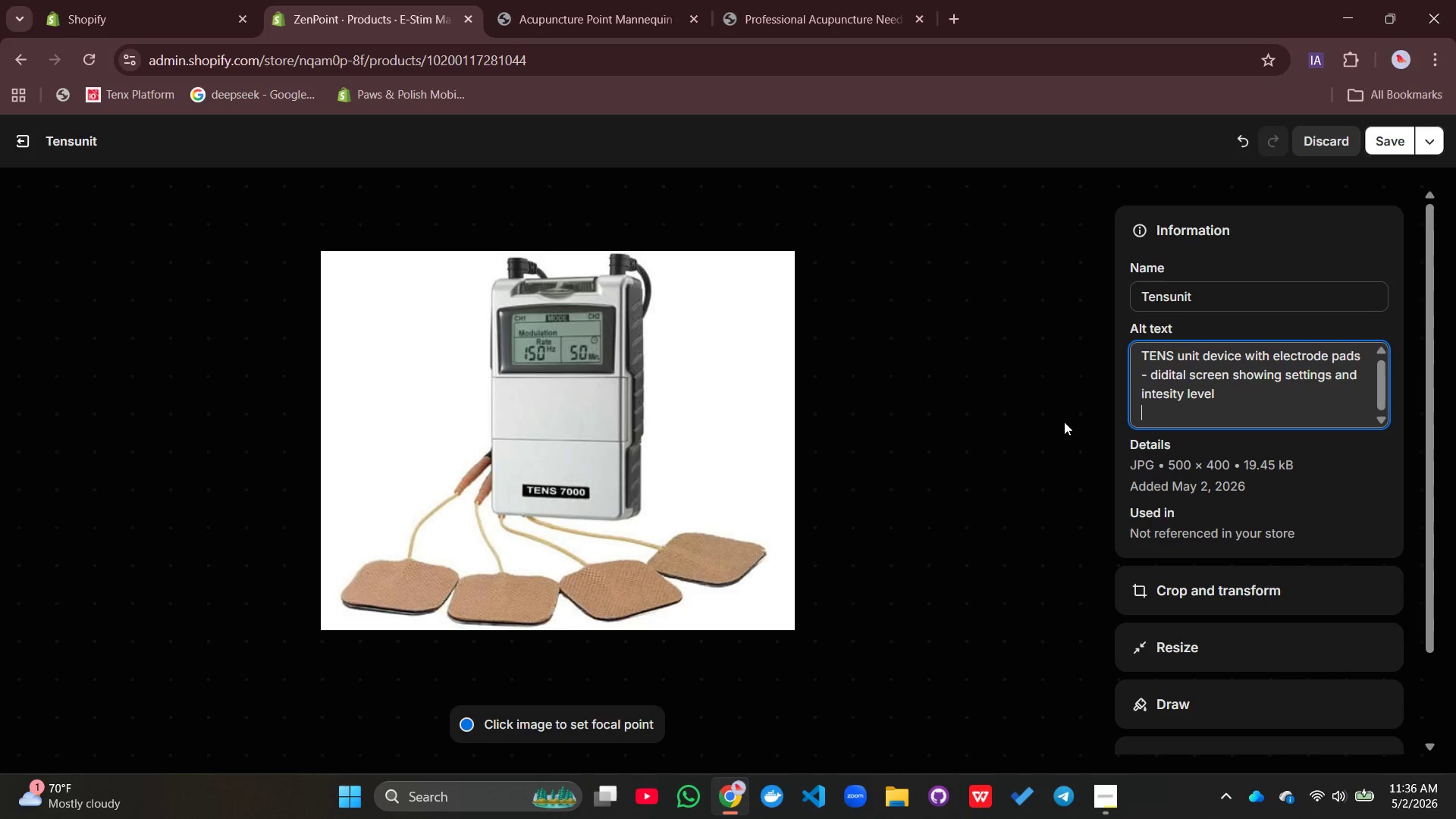 
key(Enter)
 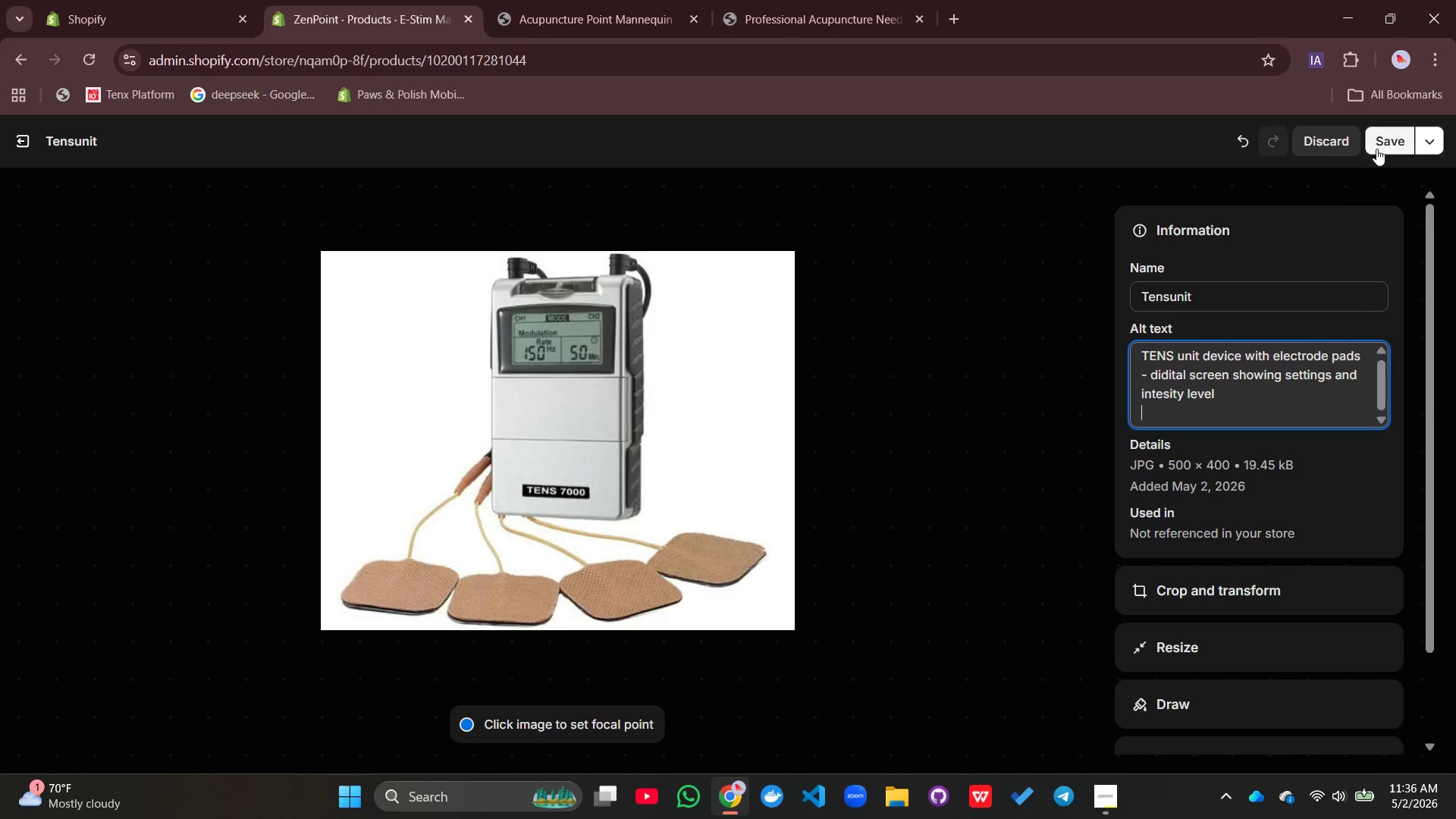 
left_click([1384, 146])
 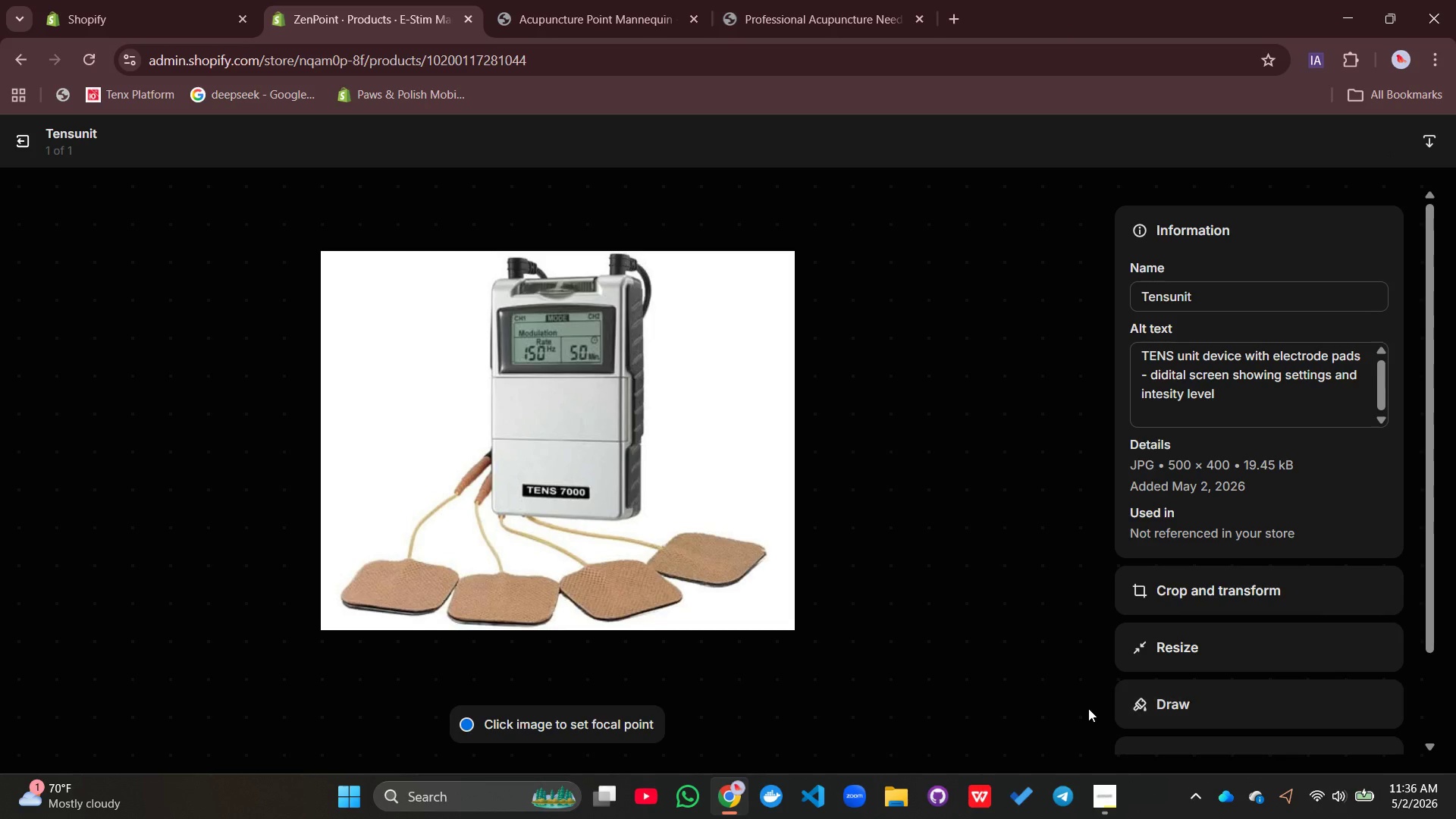 
left_click([1105, 792])